 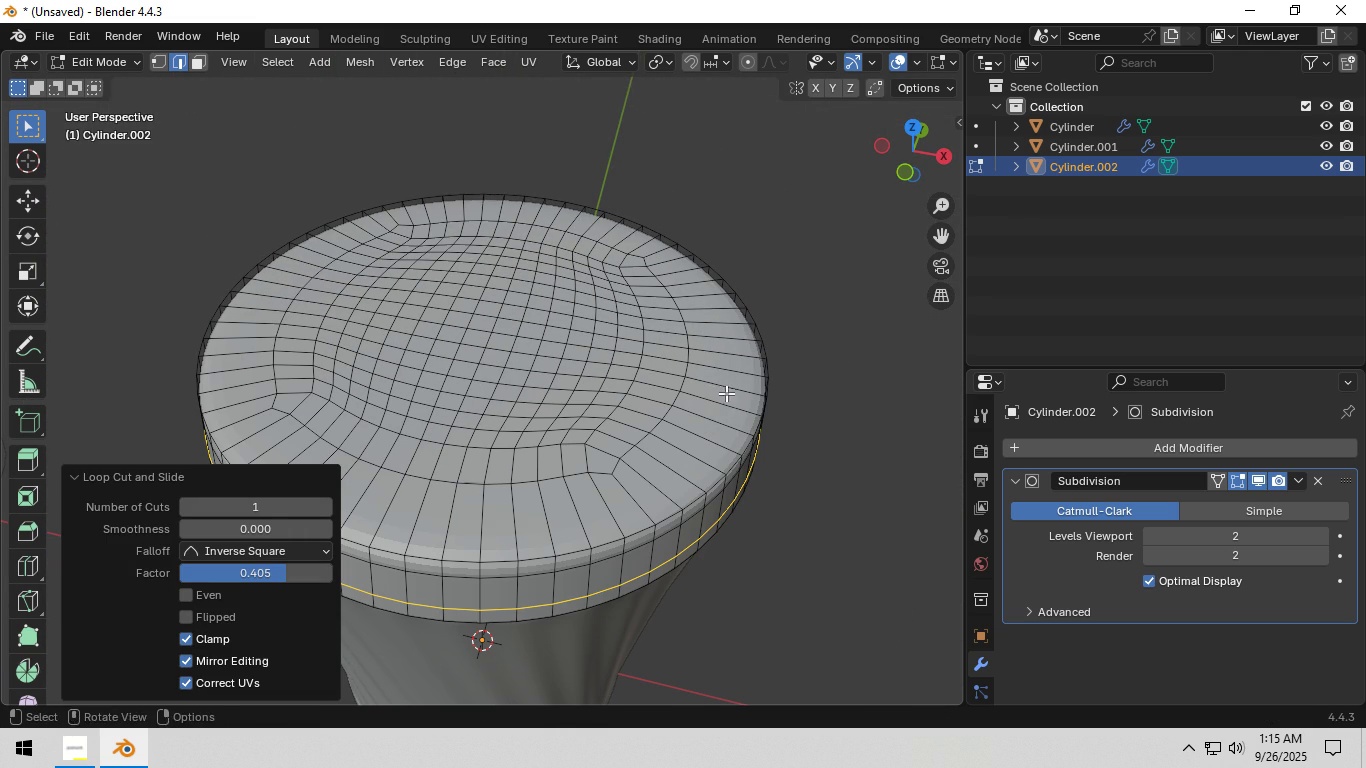 
key(Control+ControlLeft)
 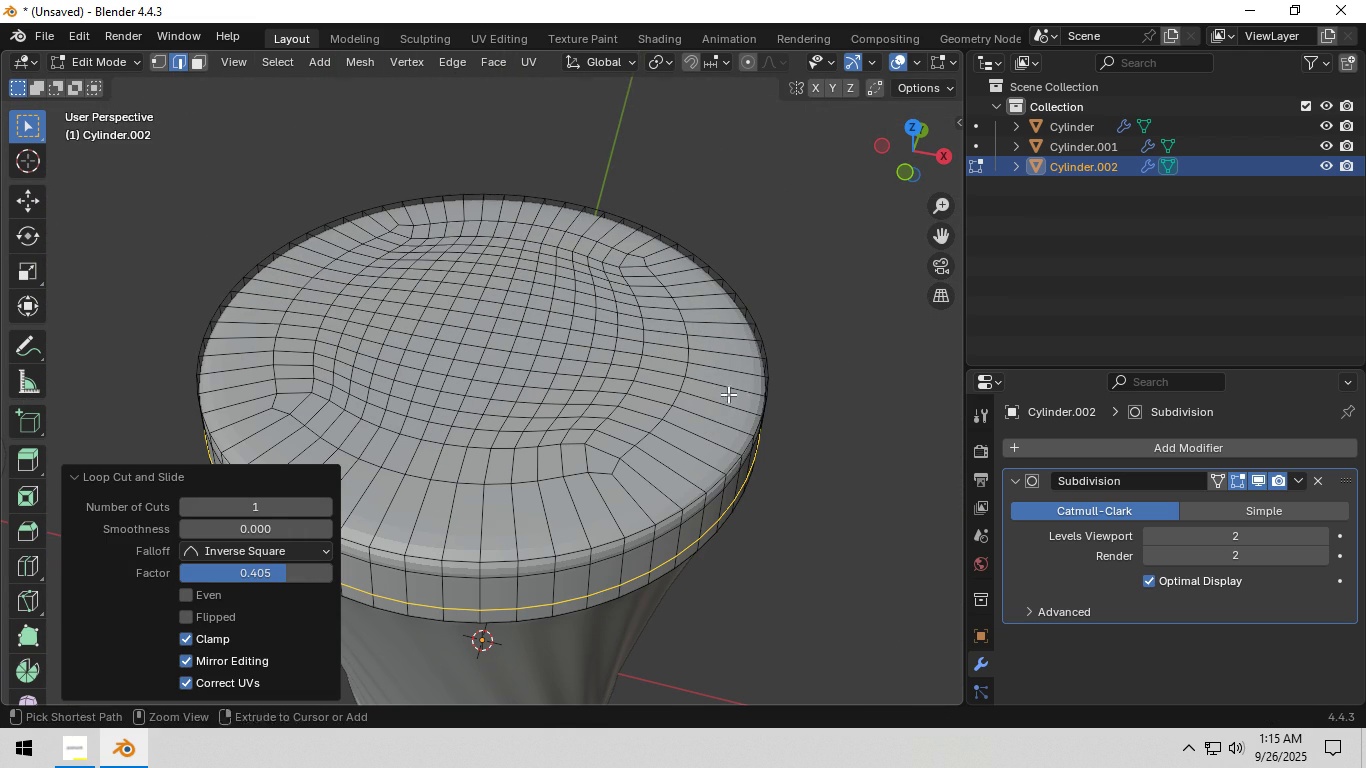 
key(Control+R)
 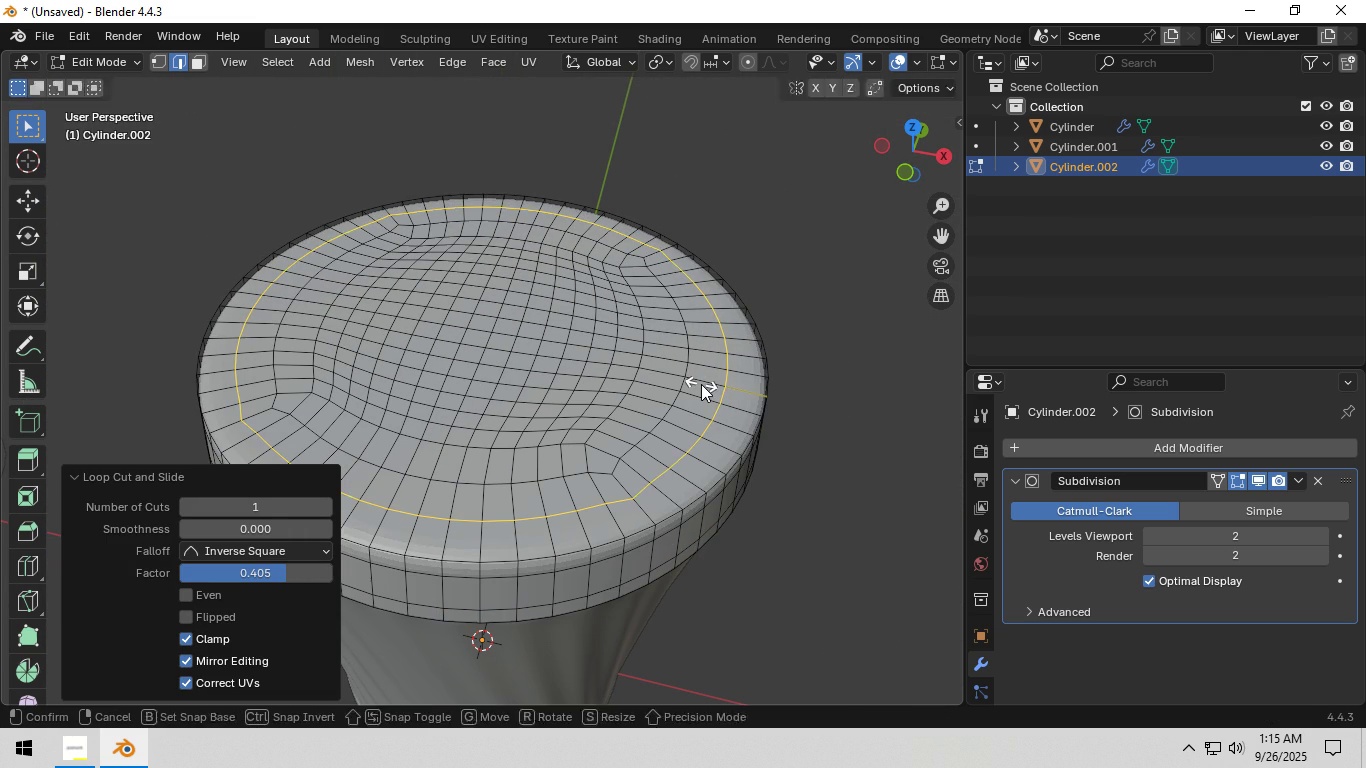 
left_click([701, 384])
 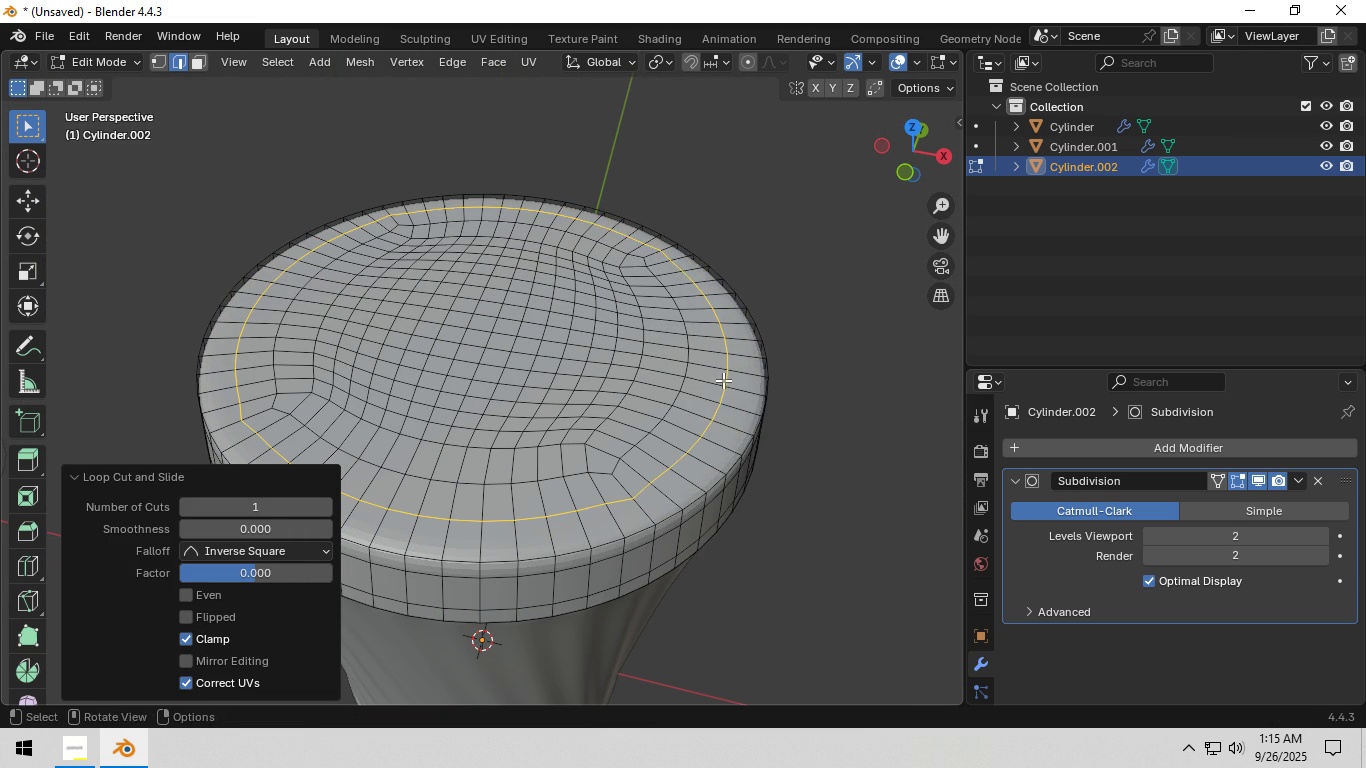 
double_click([723, 380])
 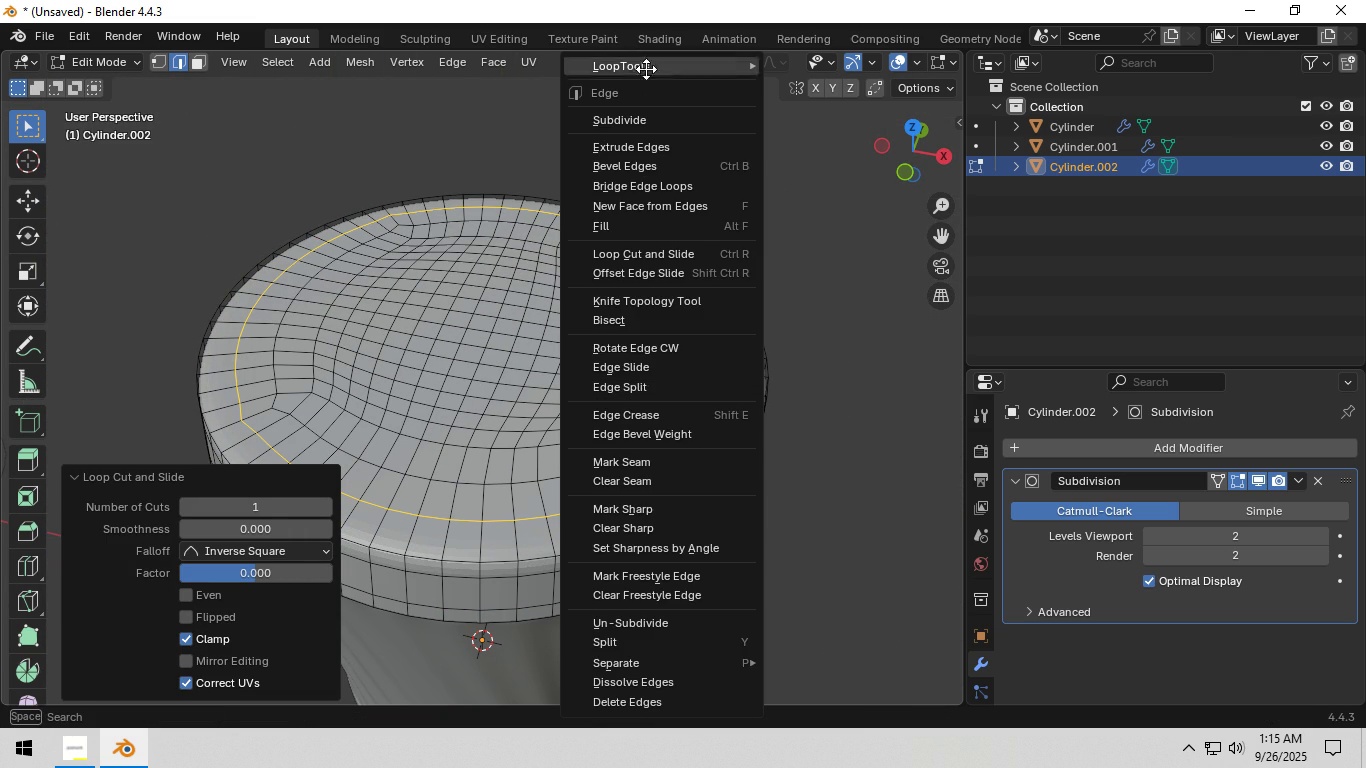 
mouse_move([854, 101])
 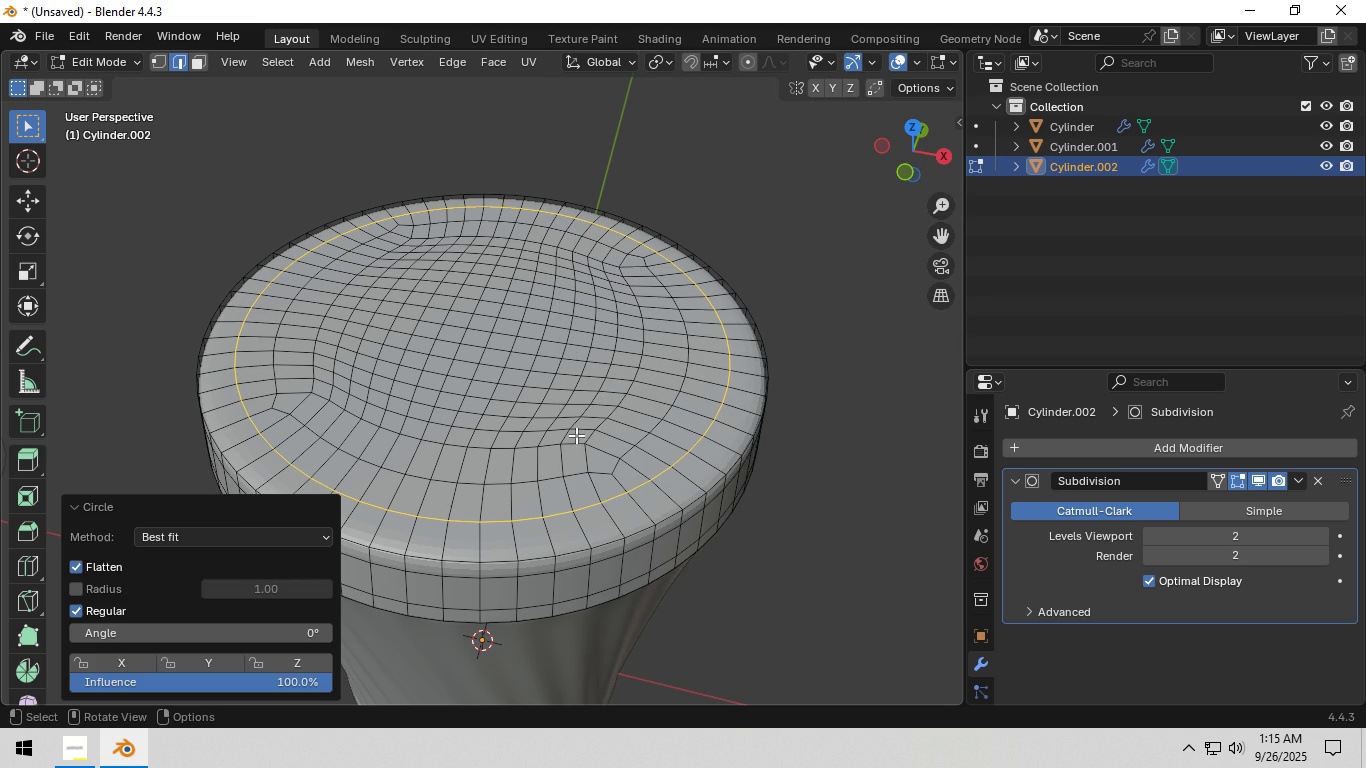 
key(C)